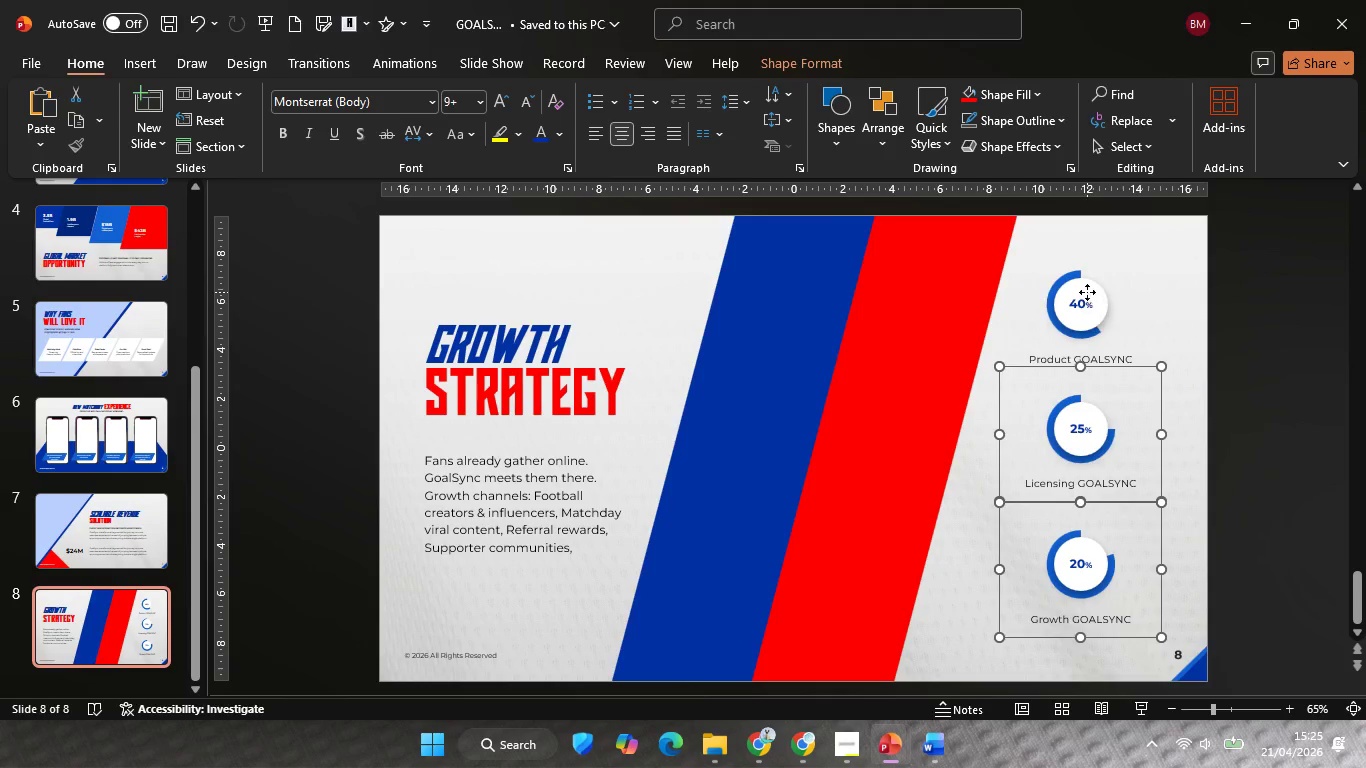 
triple_click([1087, 292])
 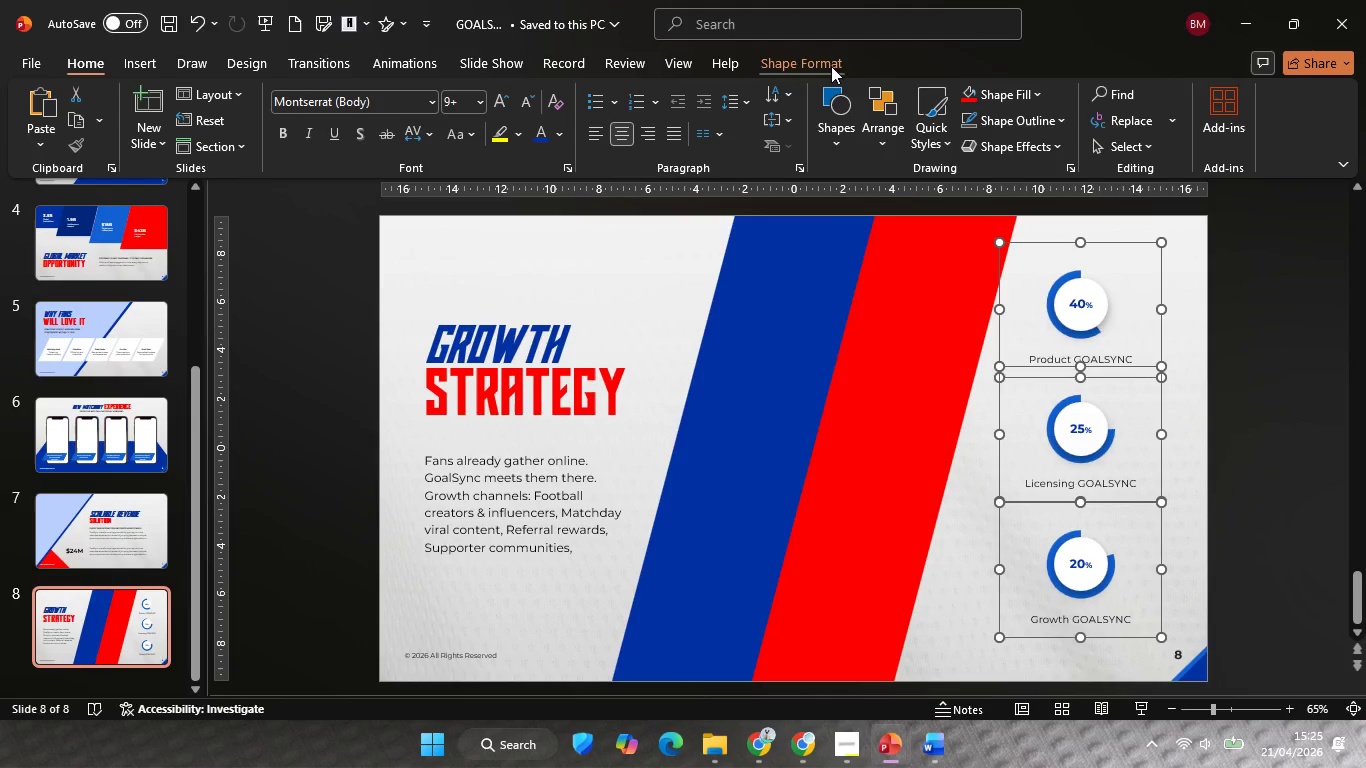 
left_click([831, 66])
 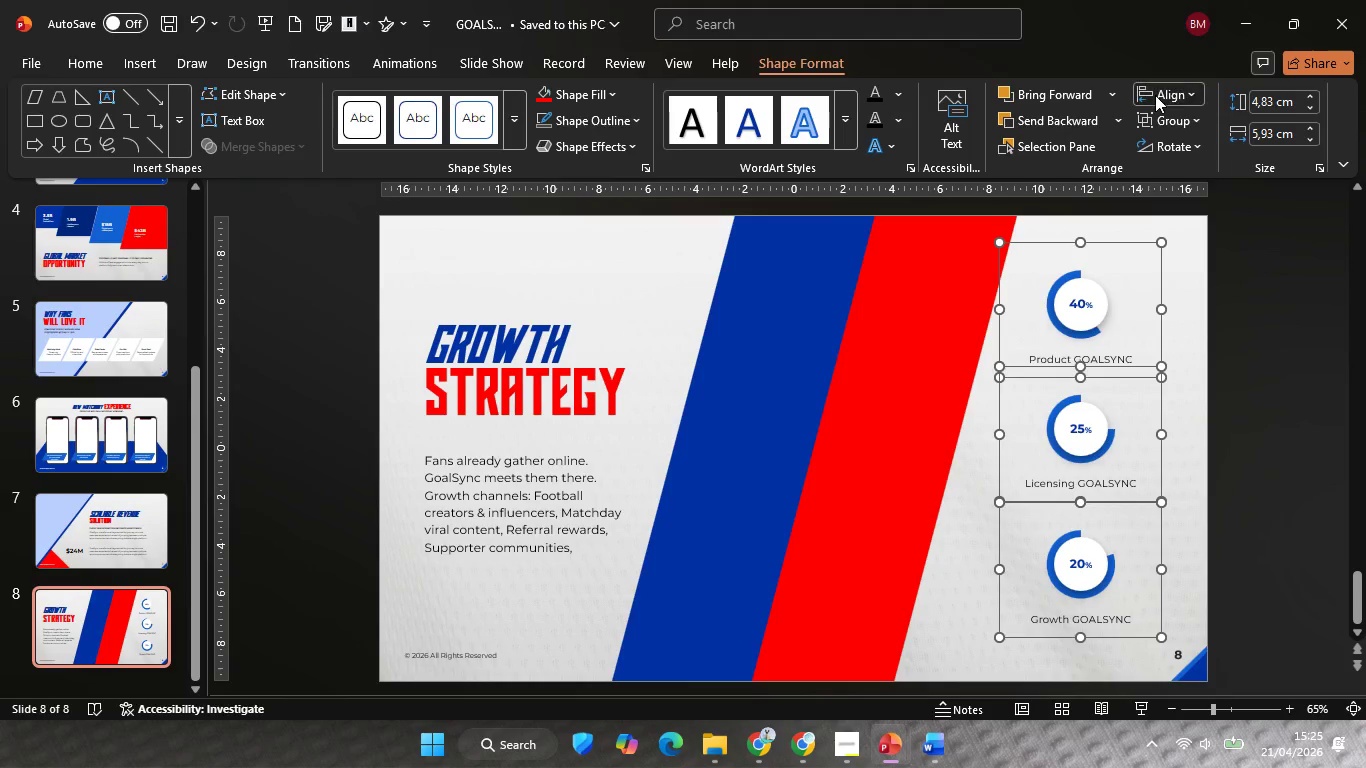 
left_click_drag(start_coordinate=[1155, 95], to_coordinate=[1165, 100])
 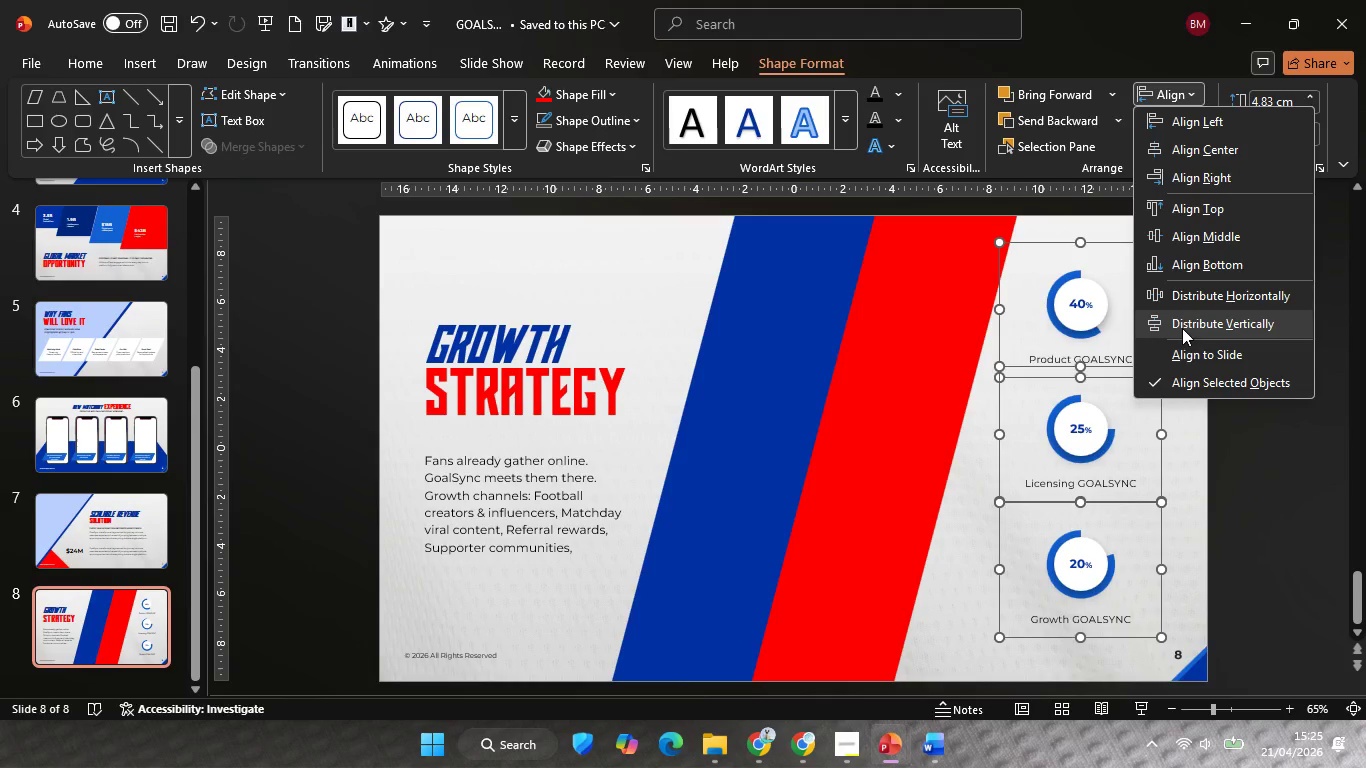 
left_click([1182, 328])
 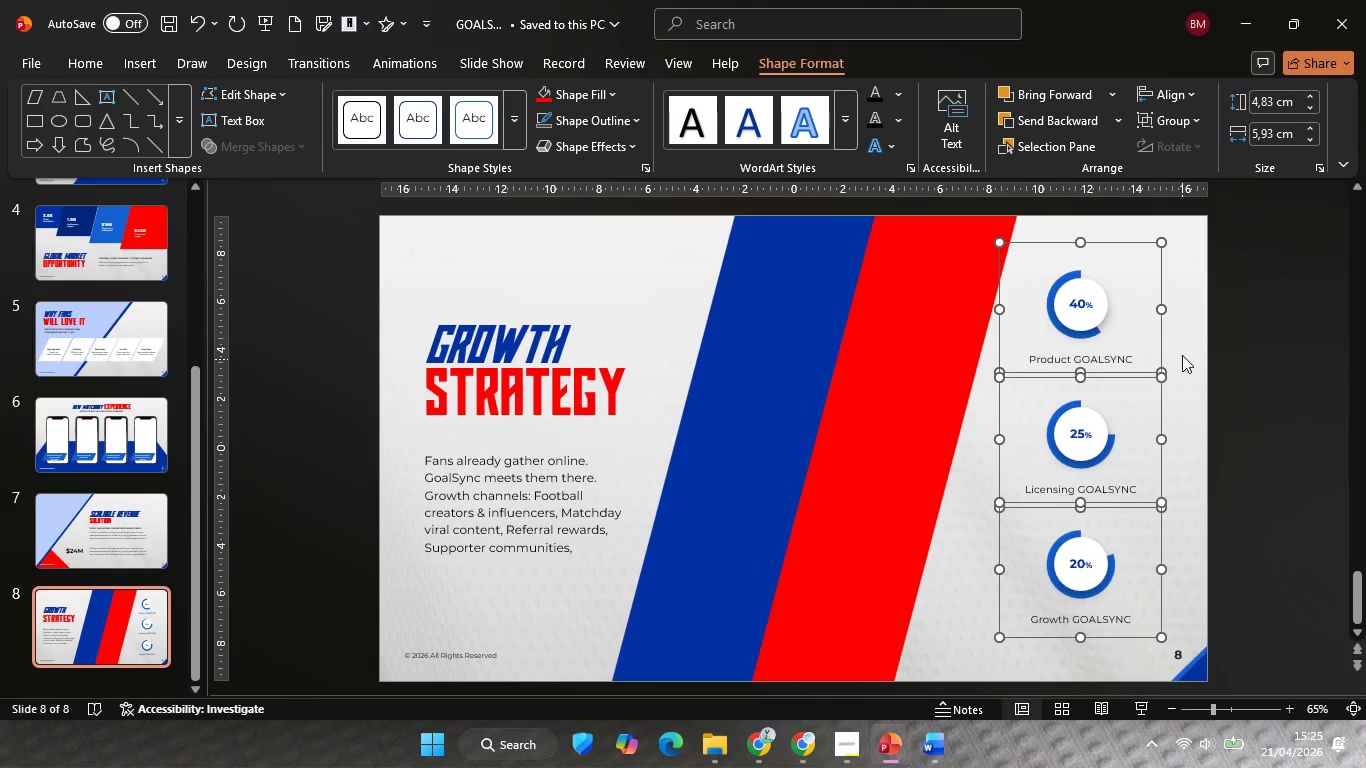 
key(Control+G)
 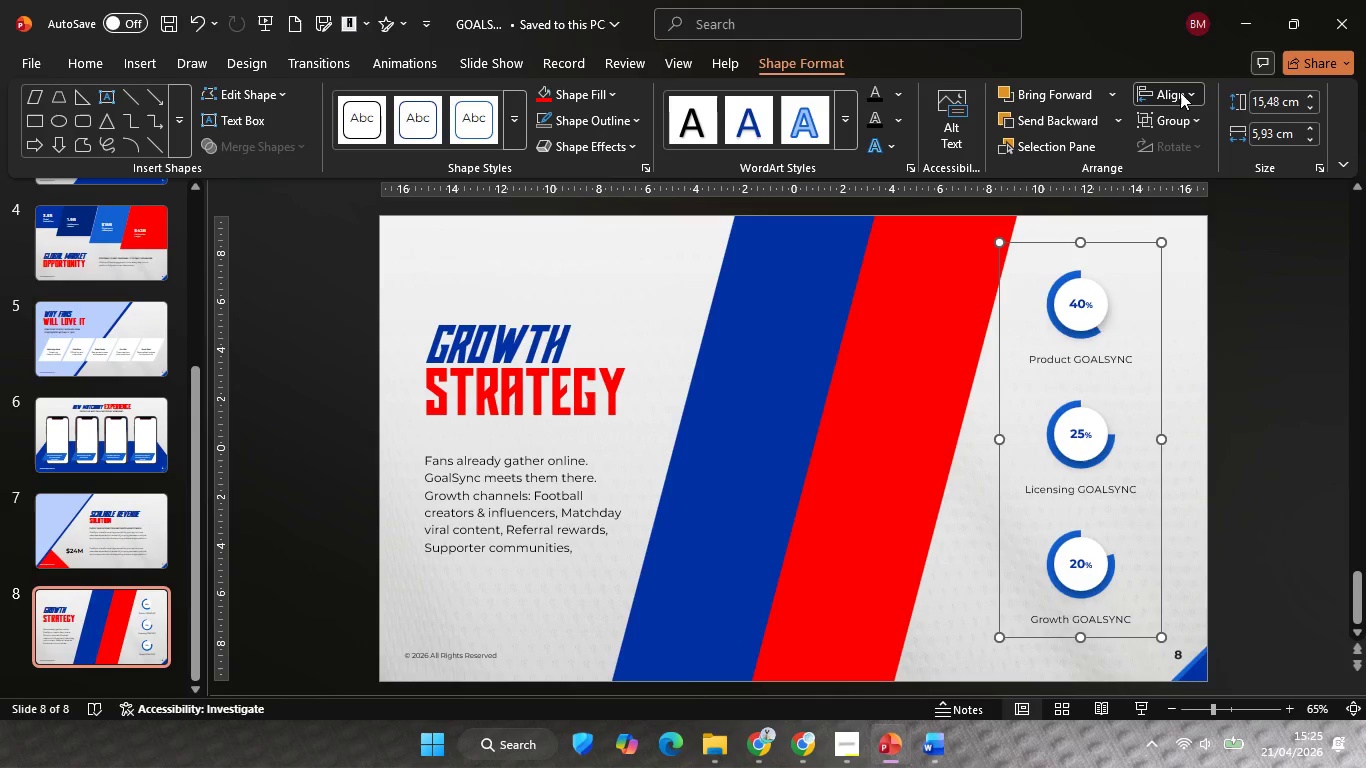 
left_click([1180, 92])
 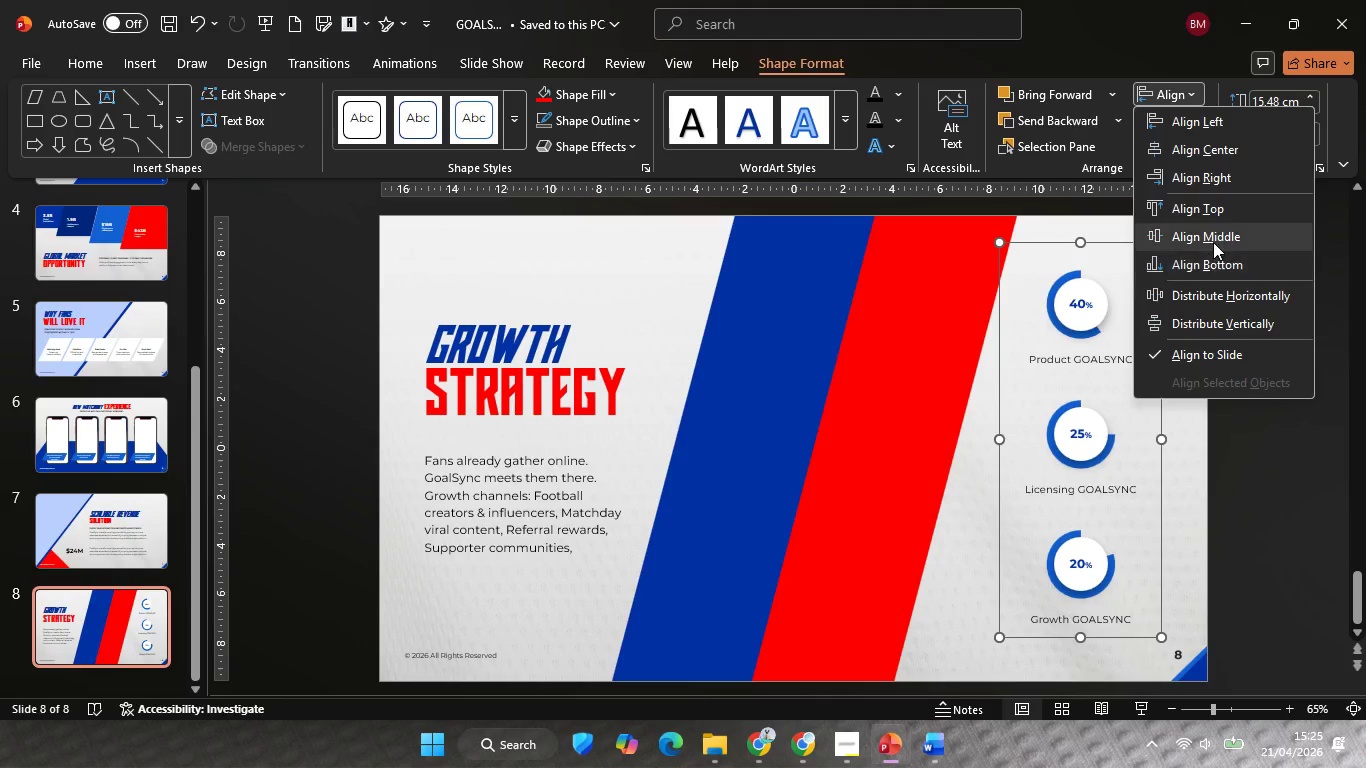 
left_click([1213, 242])
 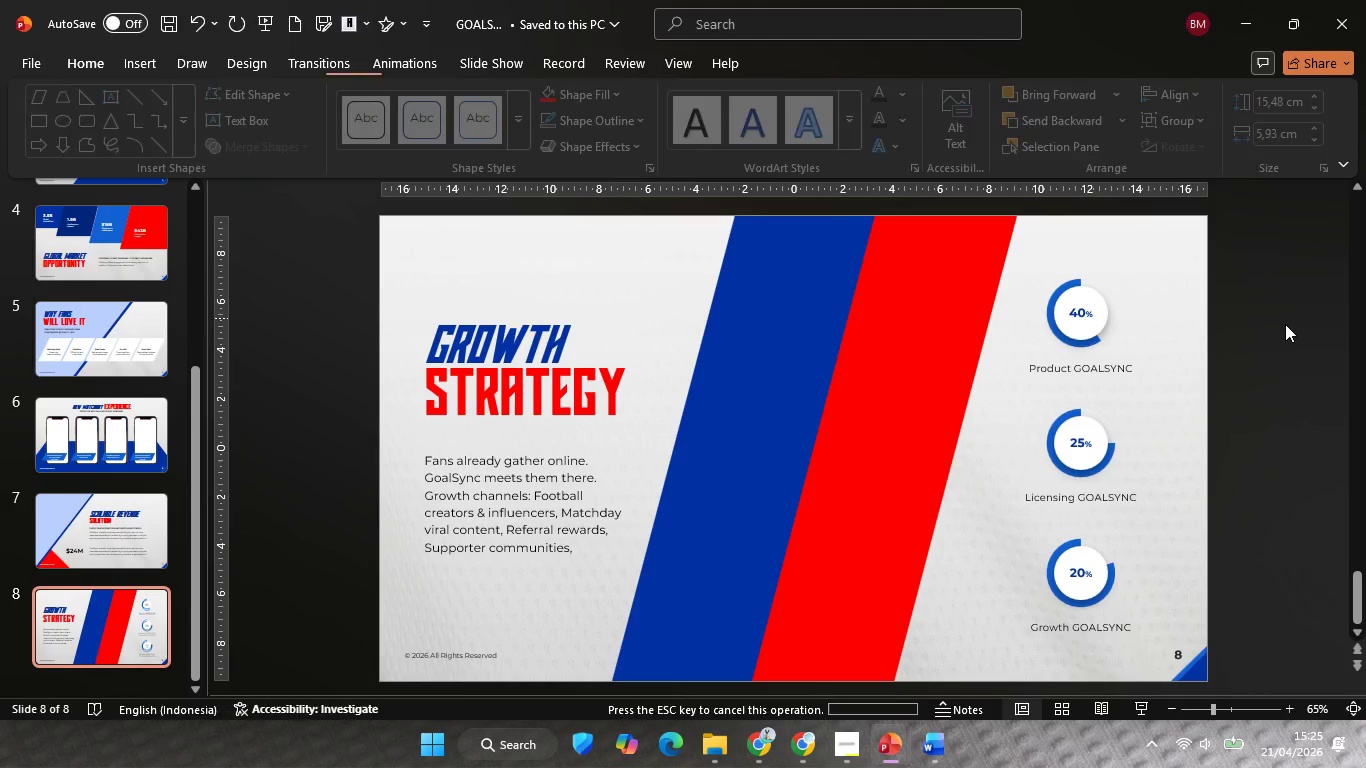 
triple_click([1285, 324])
 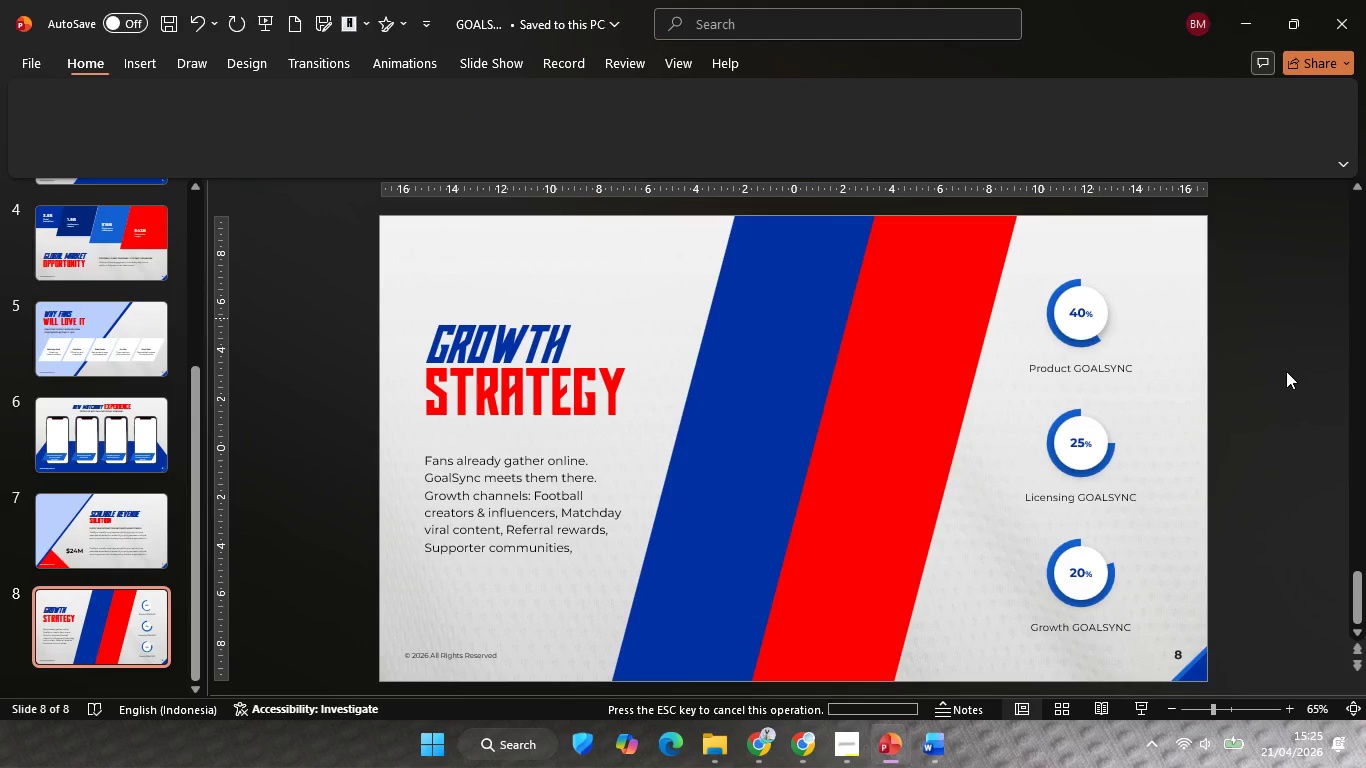 
hold_key(key=ControlLeft, duration=0.58)
scroll: coordinate [1276, 388], scroll_direction: down, amount: 1.0
 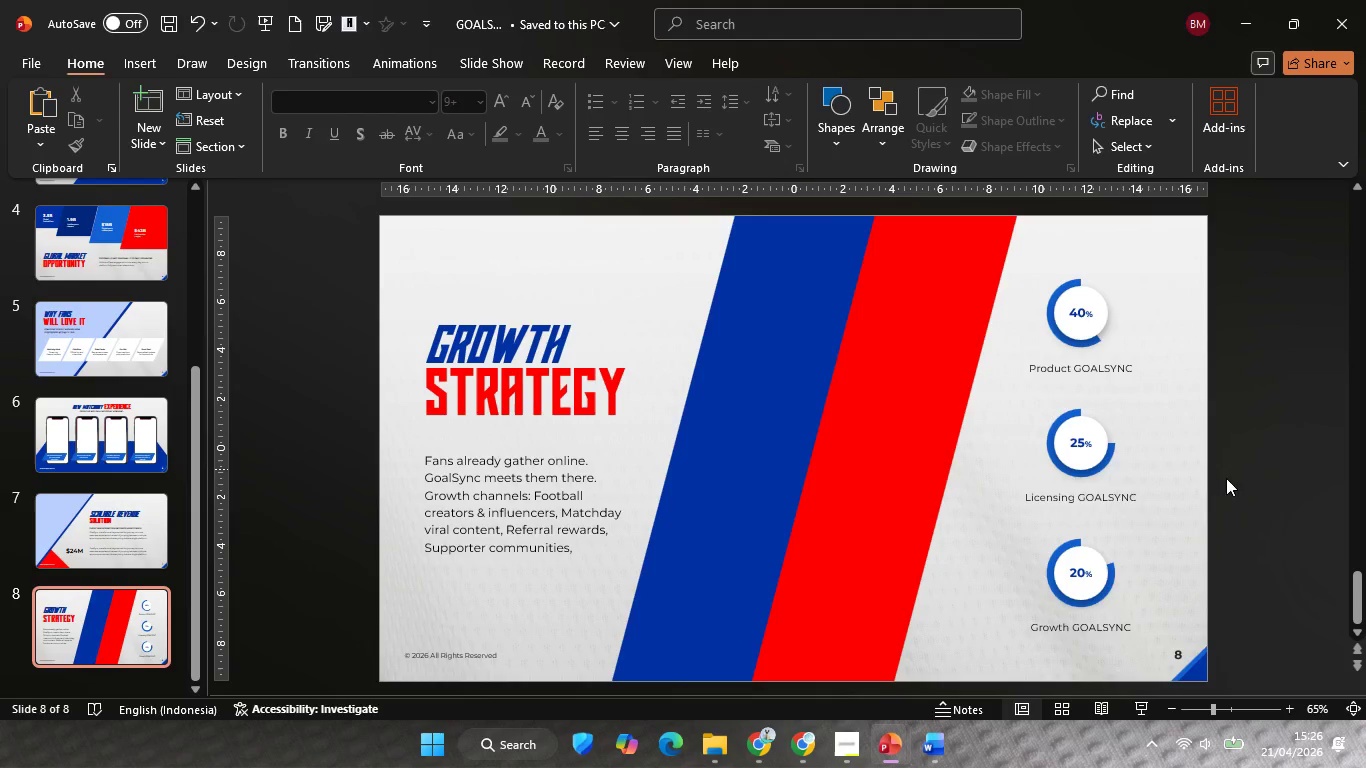 
wait(14.7)
 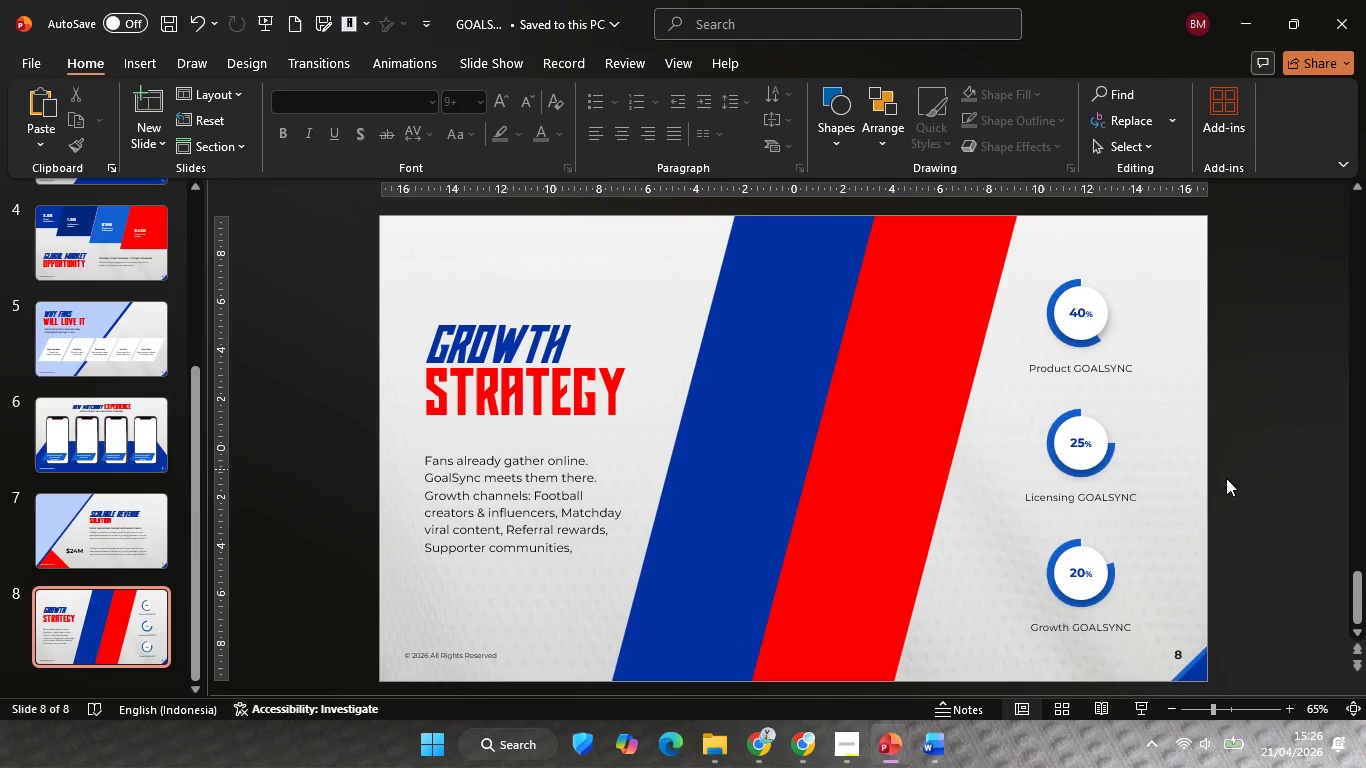 
left_click([139, 537])
 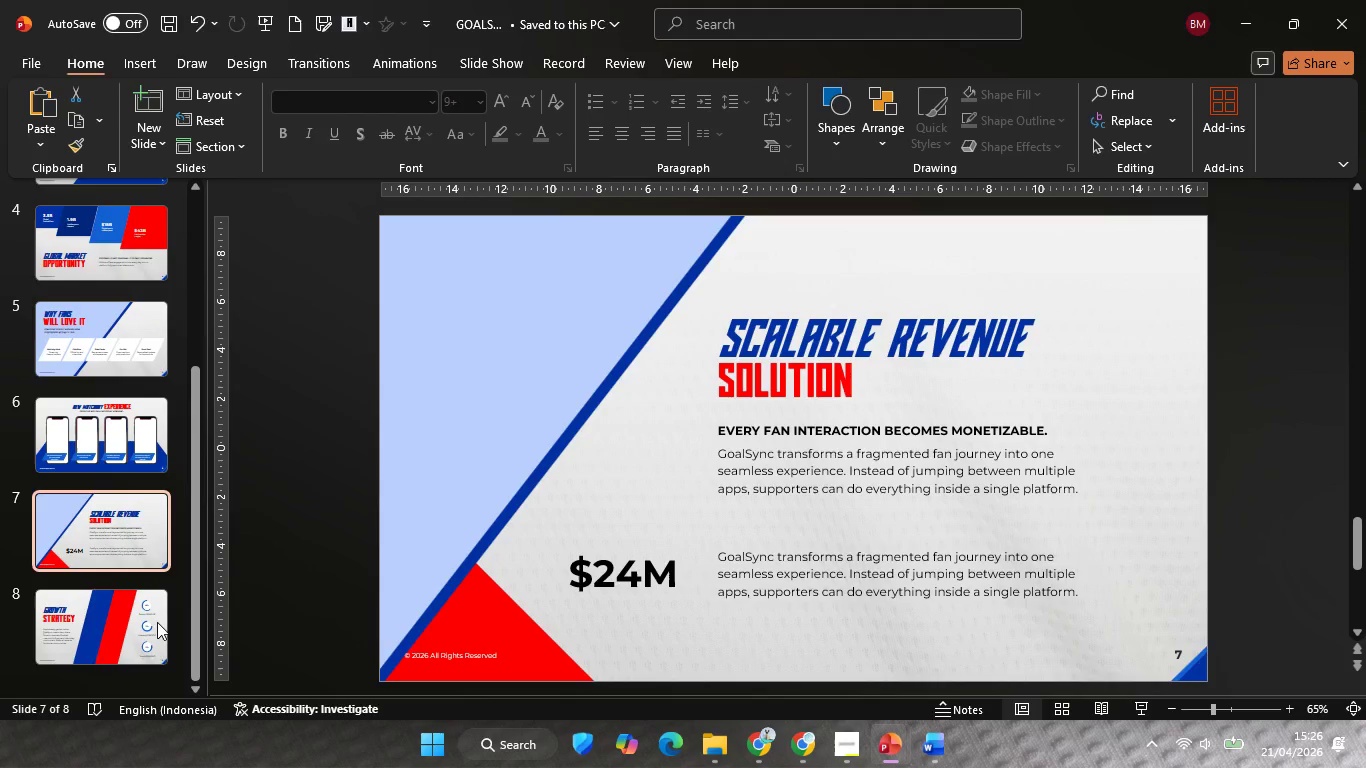 
left_click([153, 625])
 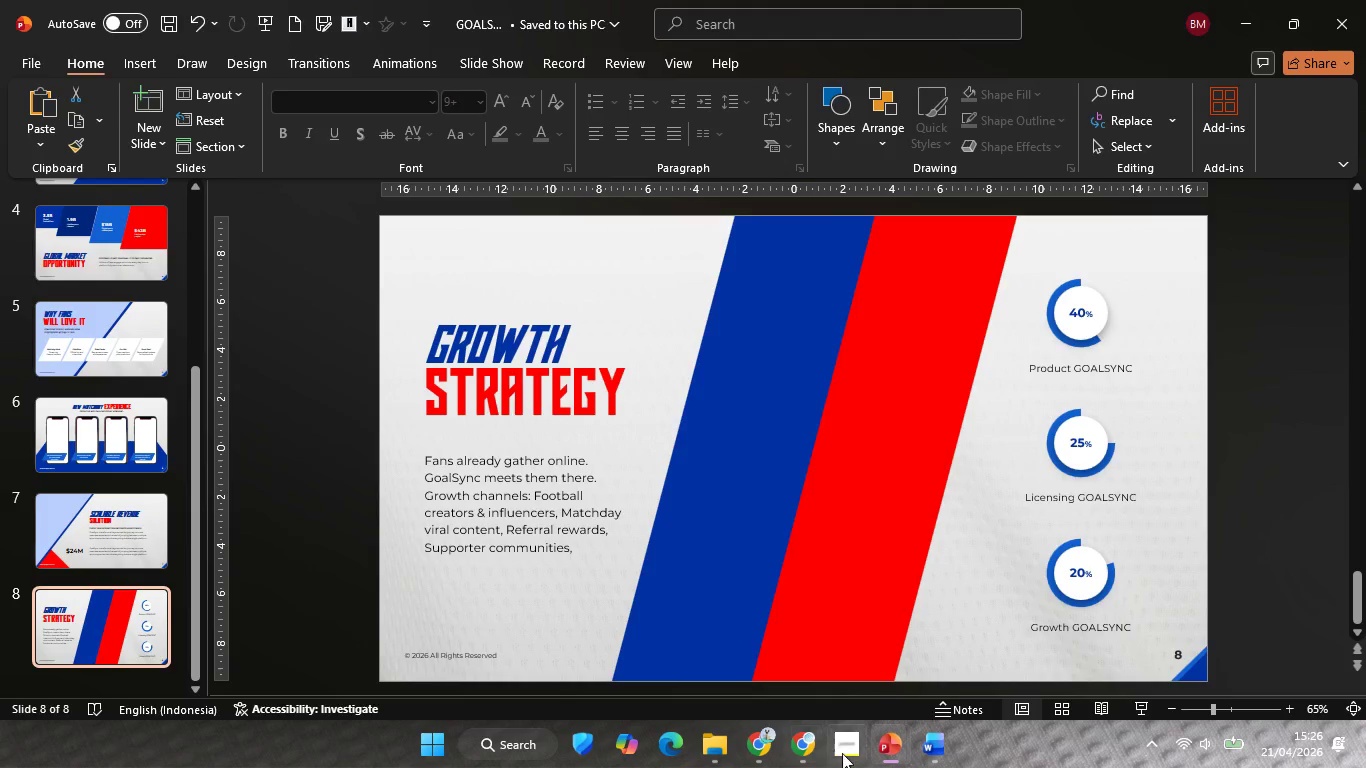 
left_click([841, 753])